 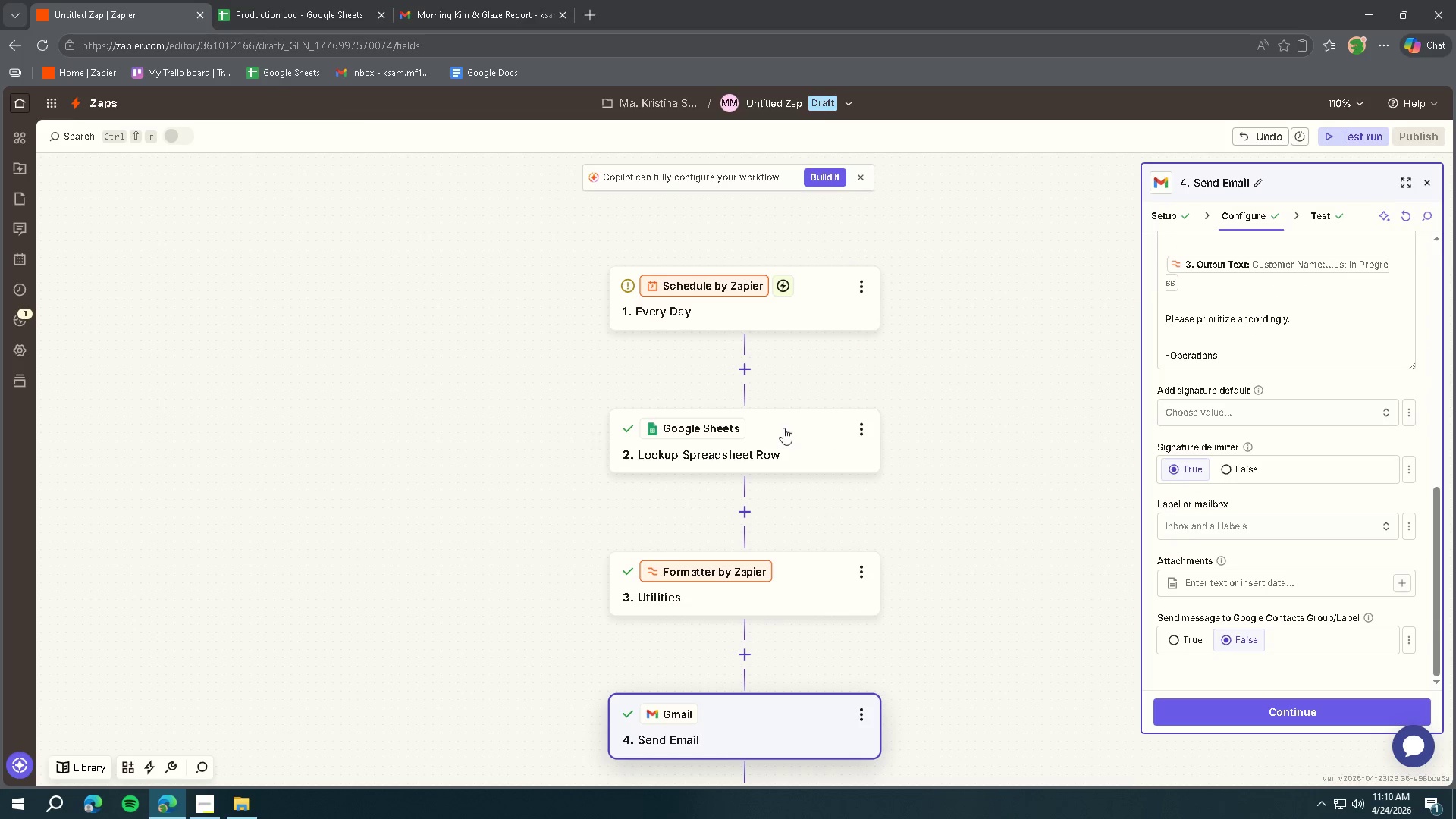 
left_click([205, 806])
 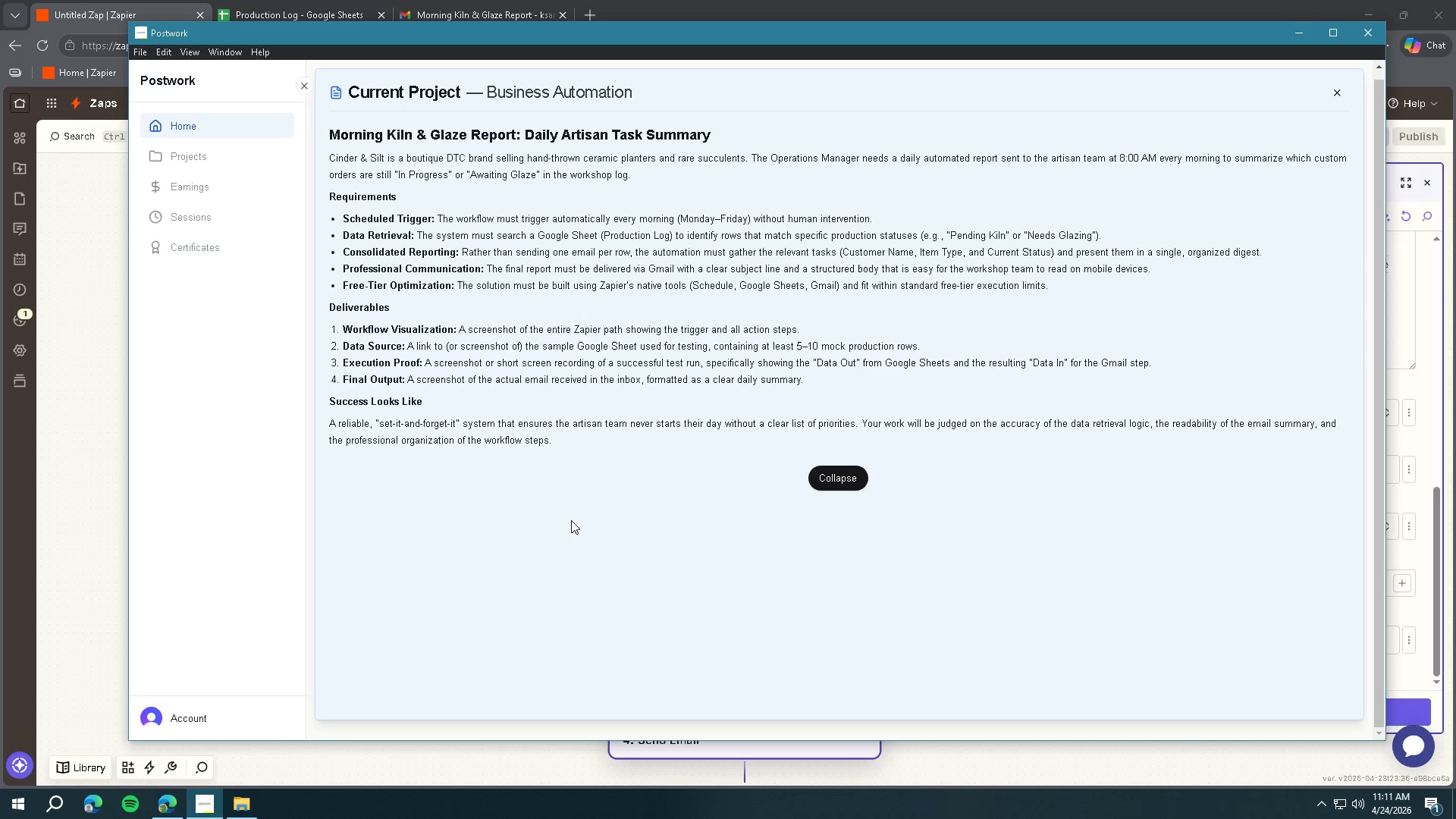 
wait(114.36)
 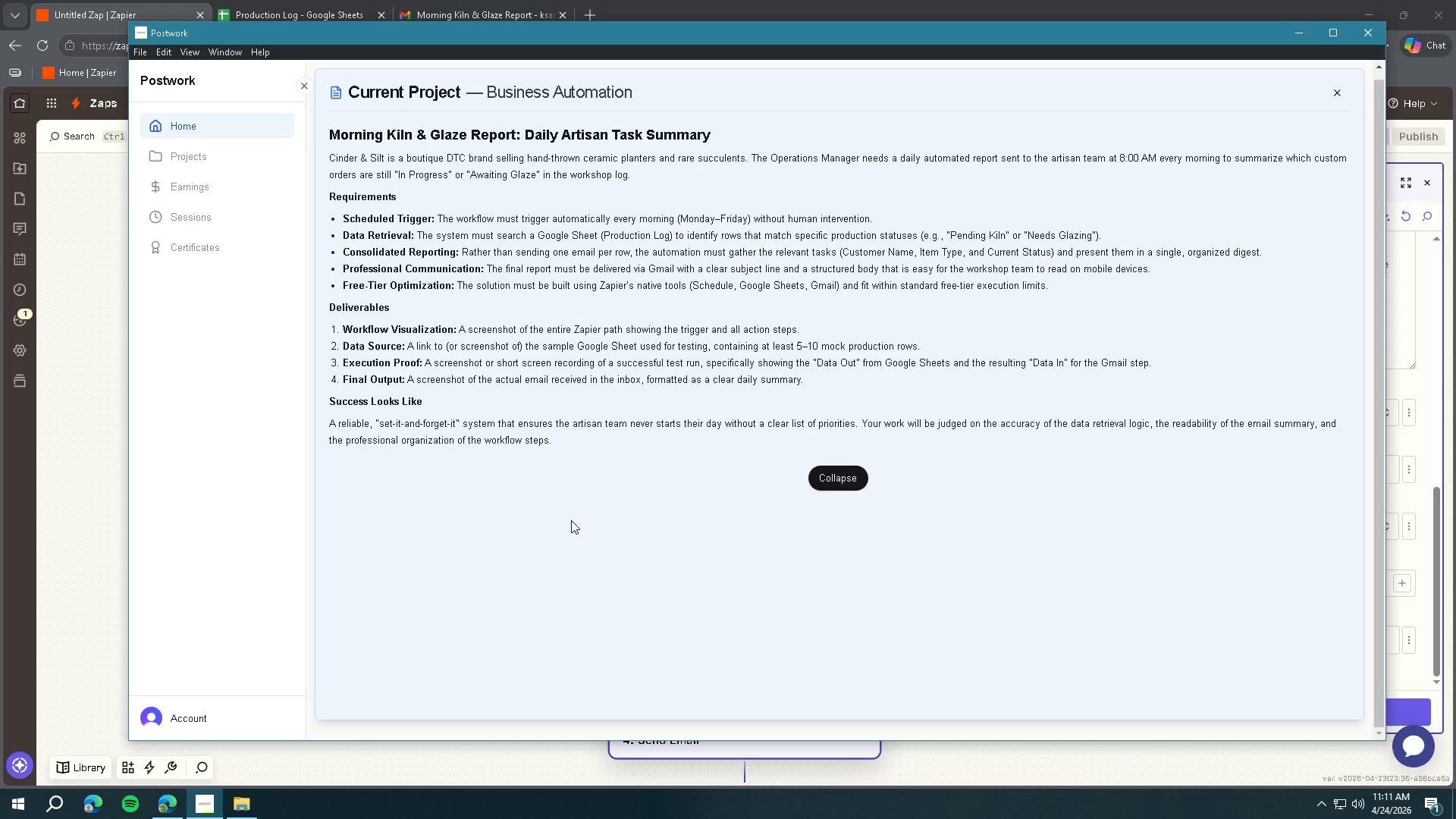 
left_click([760, 456])
 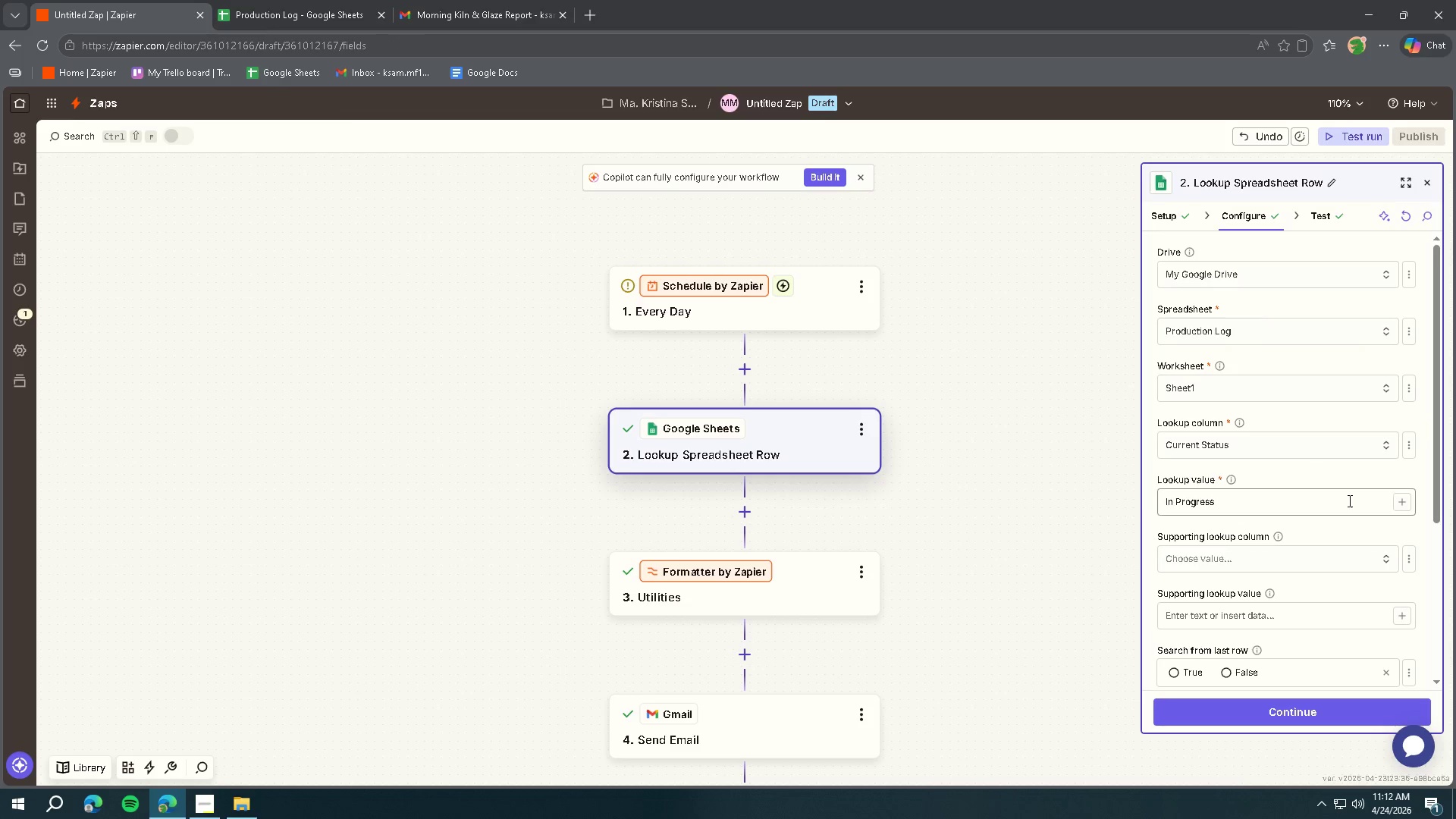 
scroll: coordinate [1323, 500], scroll_direction: up, amount: 2.0
 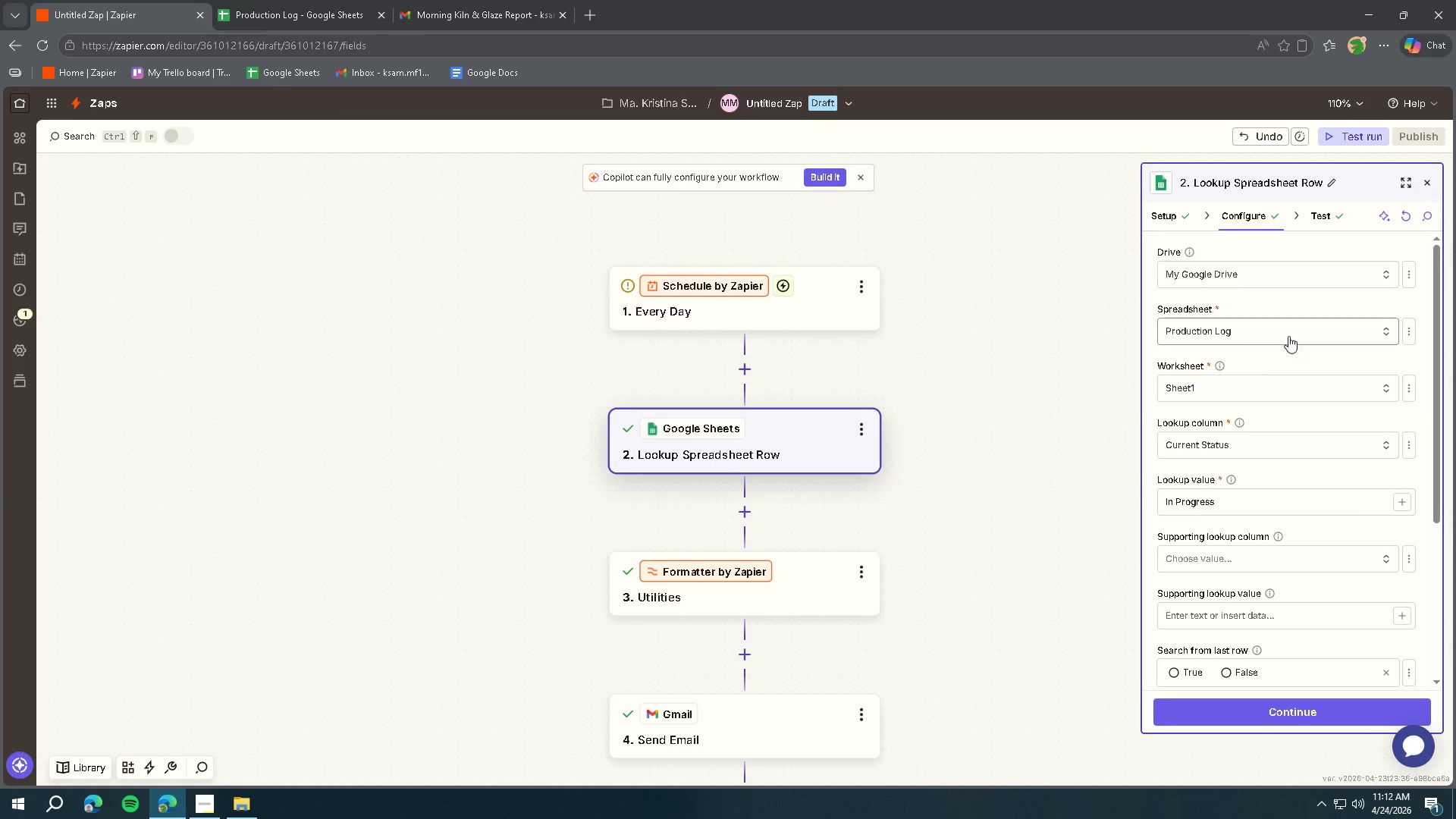 
left_click([1183, 218])
 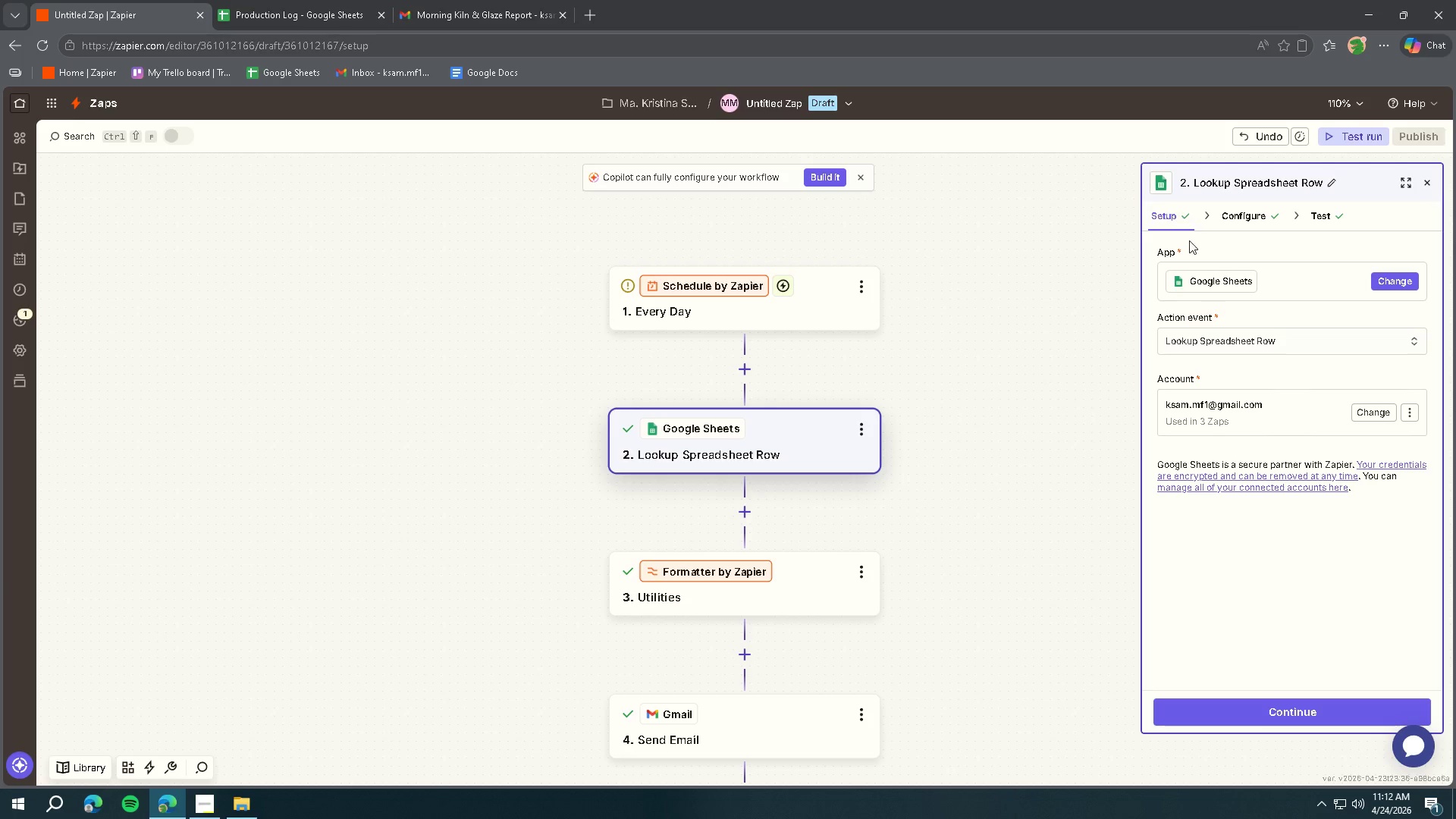 
left_click([1259, 340])
 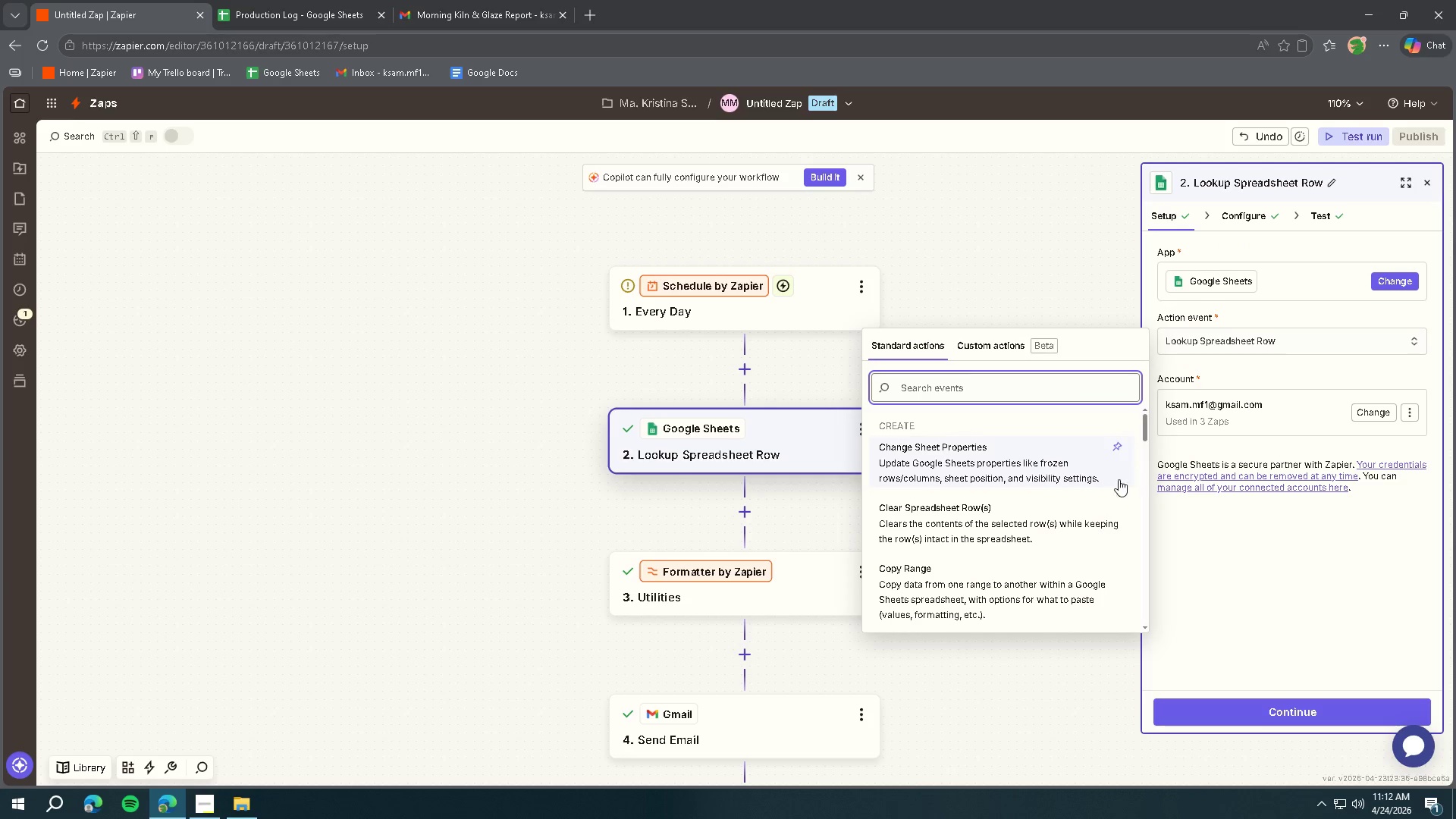 
scroll: coordinate [1059, 548], scroll_direction: down, amount: 28.0
 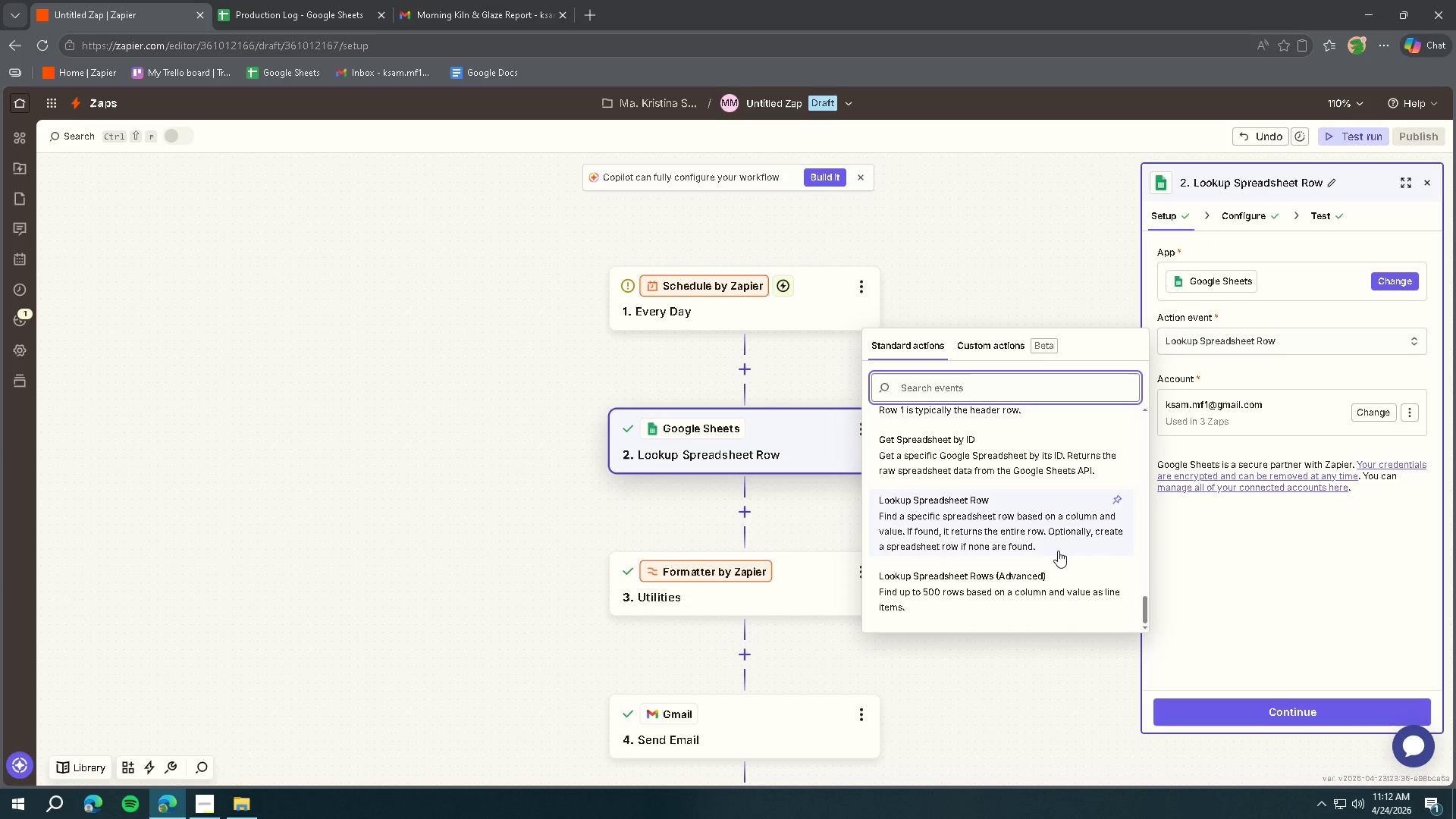 
left_click([1028, 601])
 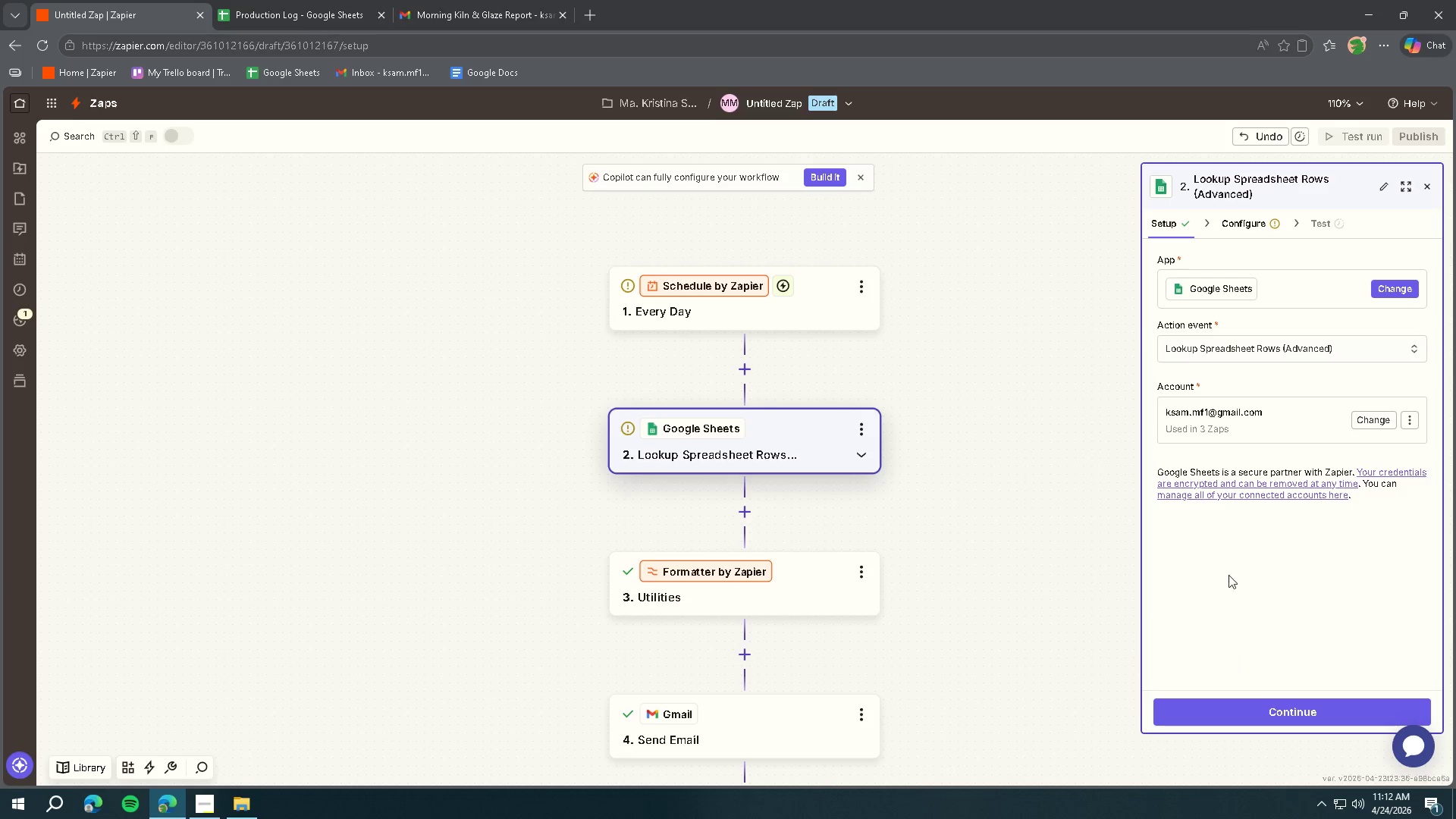 
left_click([1221, 346])
 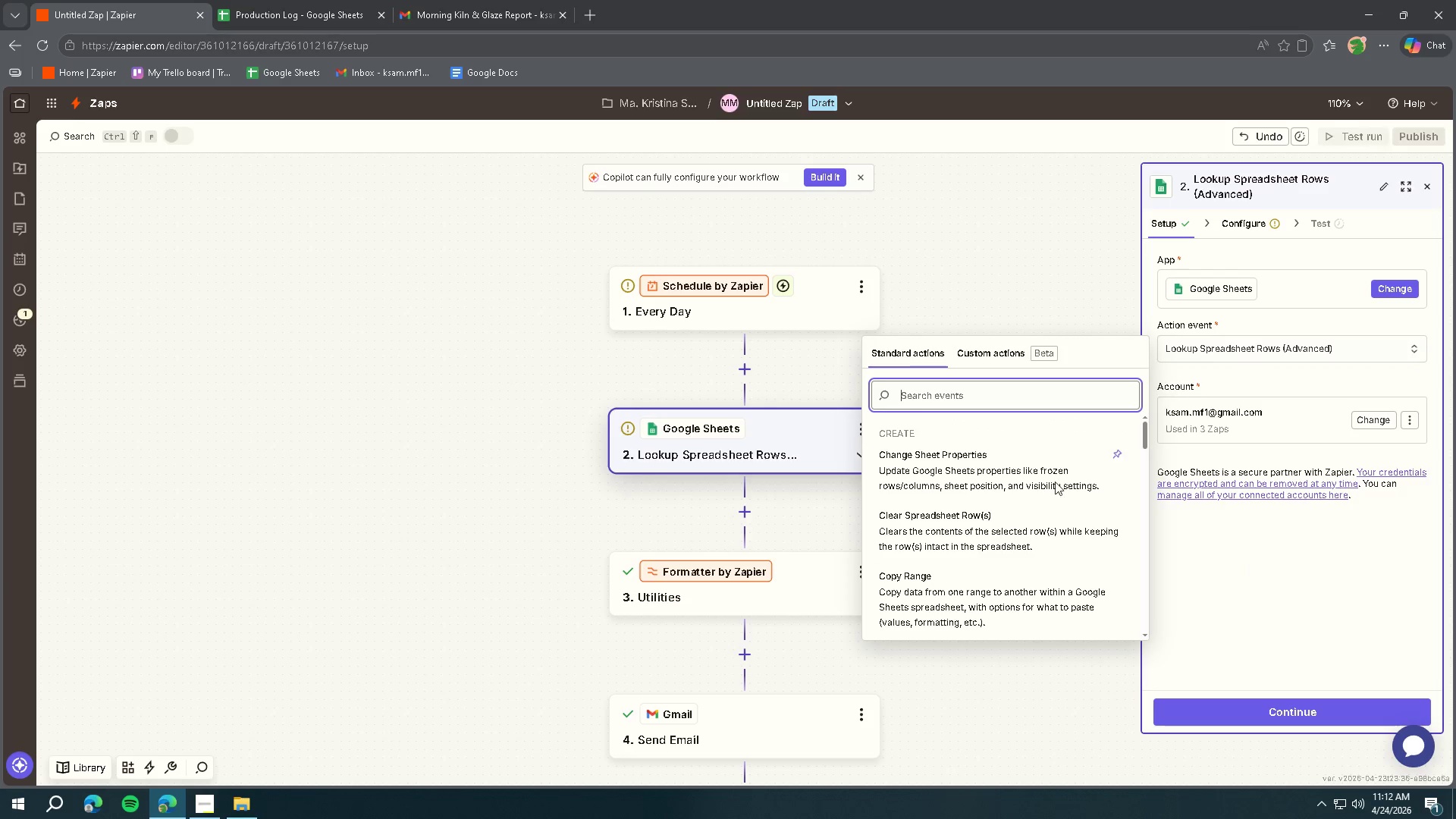 
scroll: coordinate [1059, 570], scroll_direction: down, amount: 23.0
 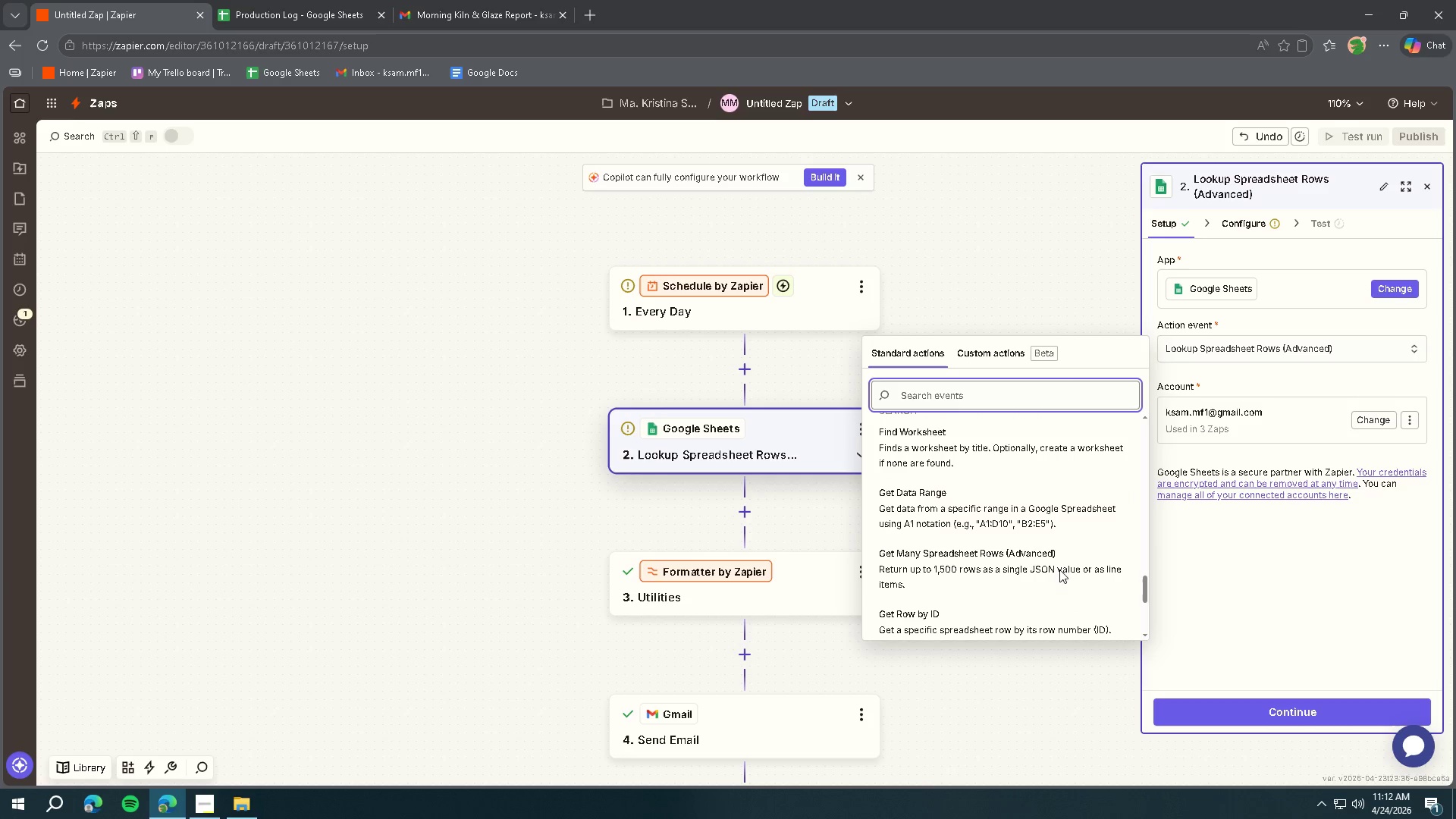 
left_click([1222, 710])
 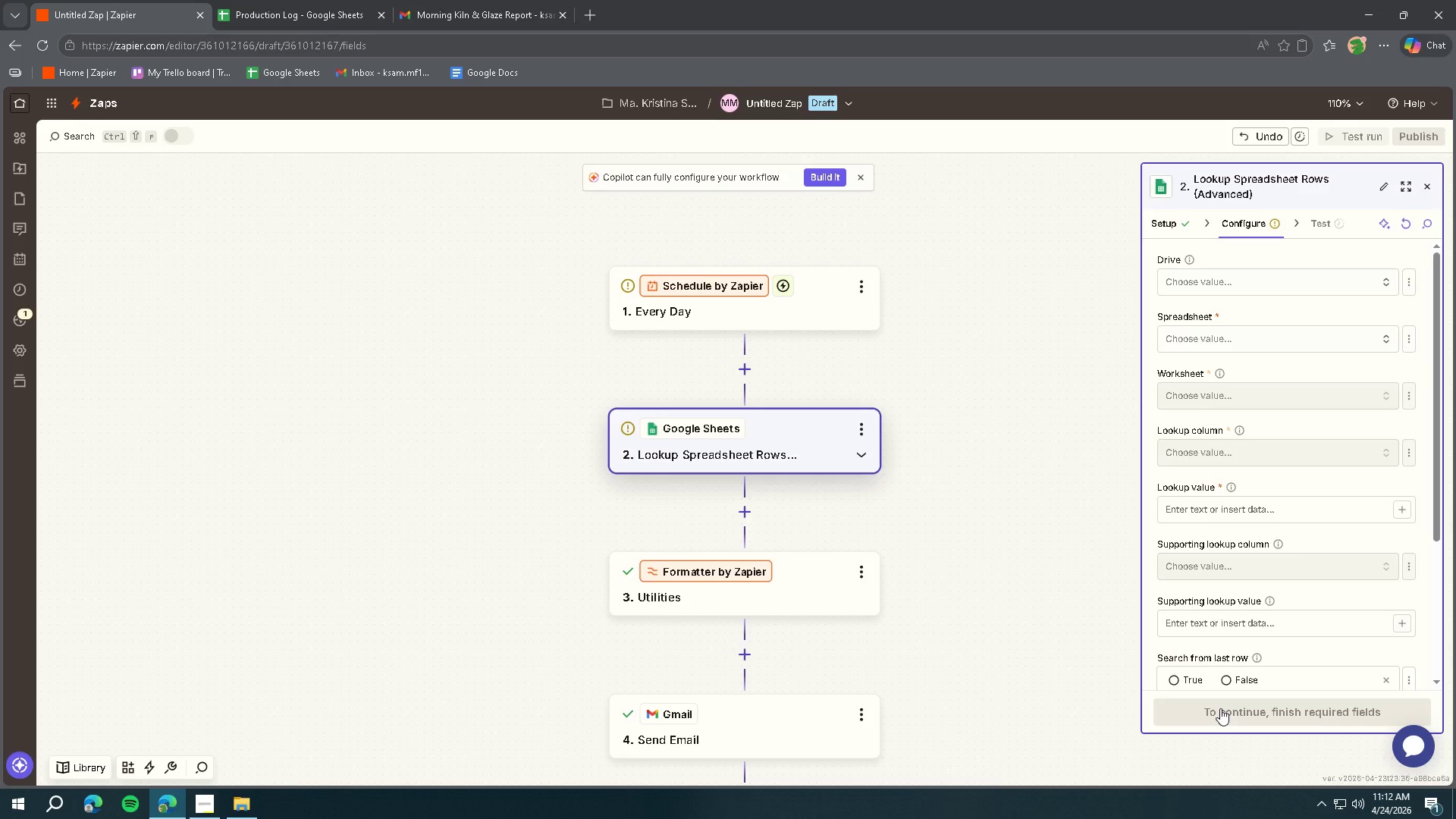 
scroll: coordinate [1062, 574], scroll_direction: down, amount: 9.0
 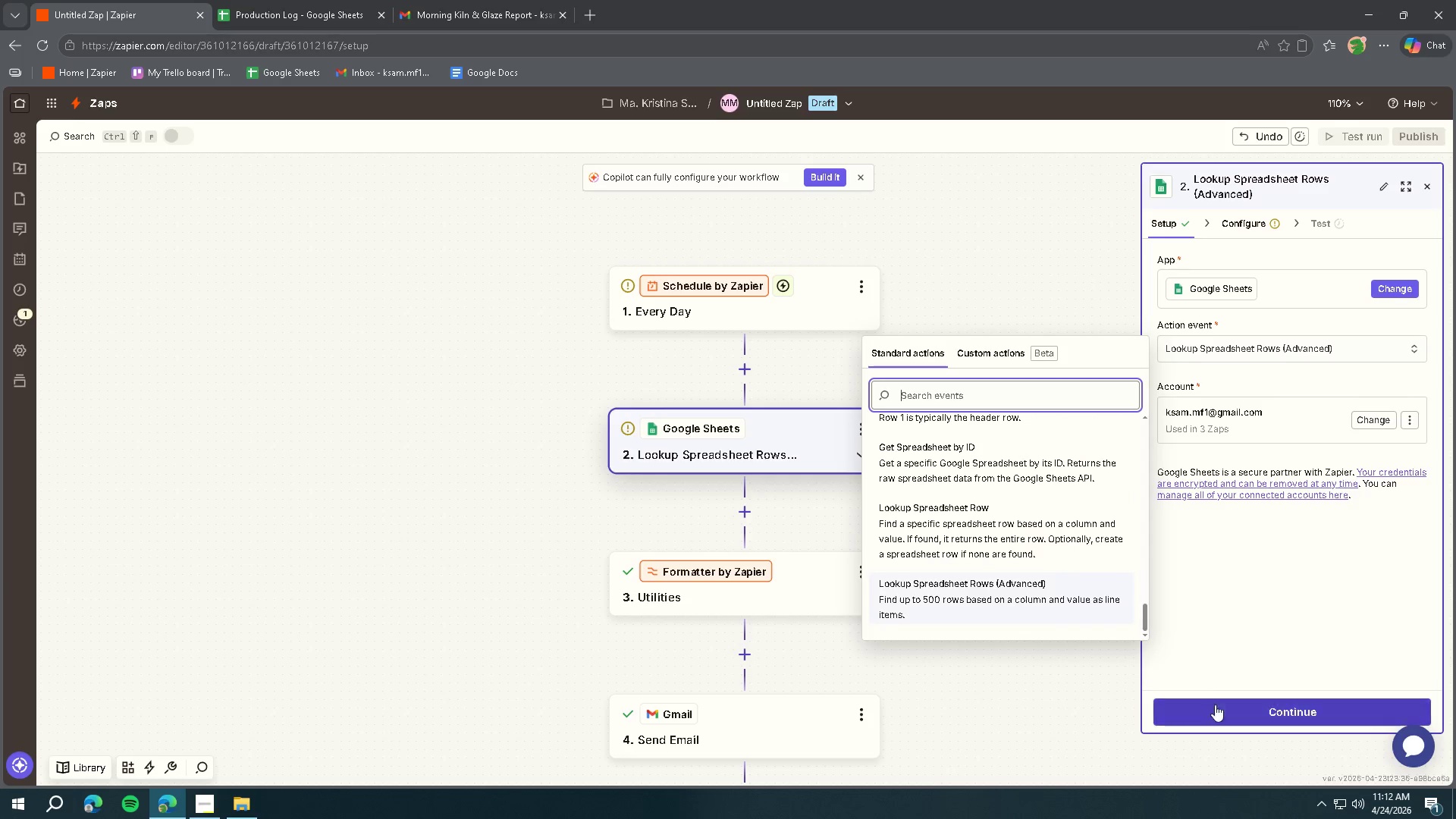 
scroll: coordinate [1261, 513], scroll_direction: up, amount: 5.0
 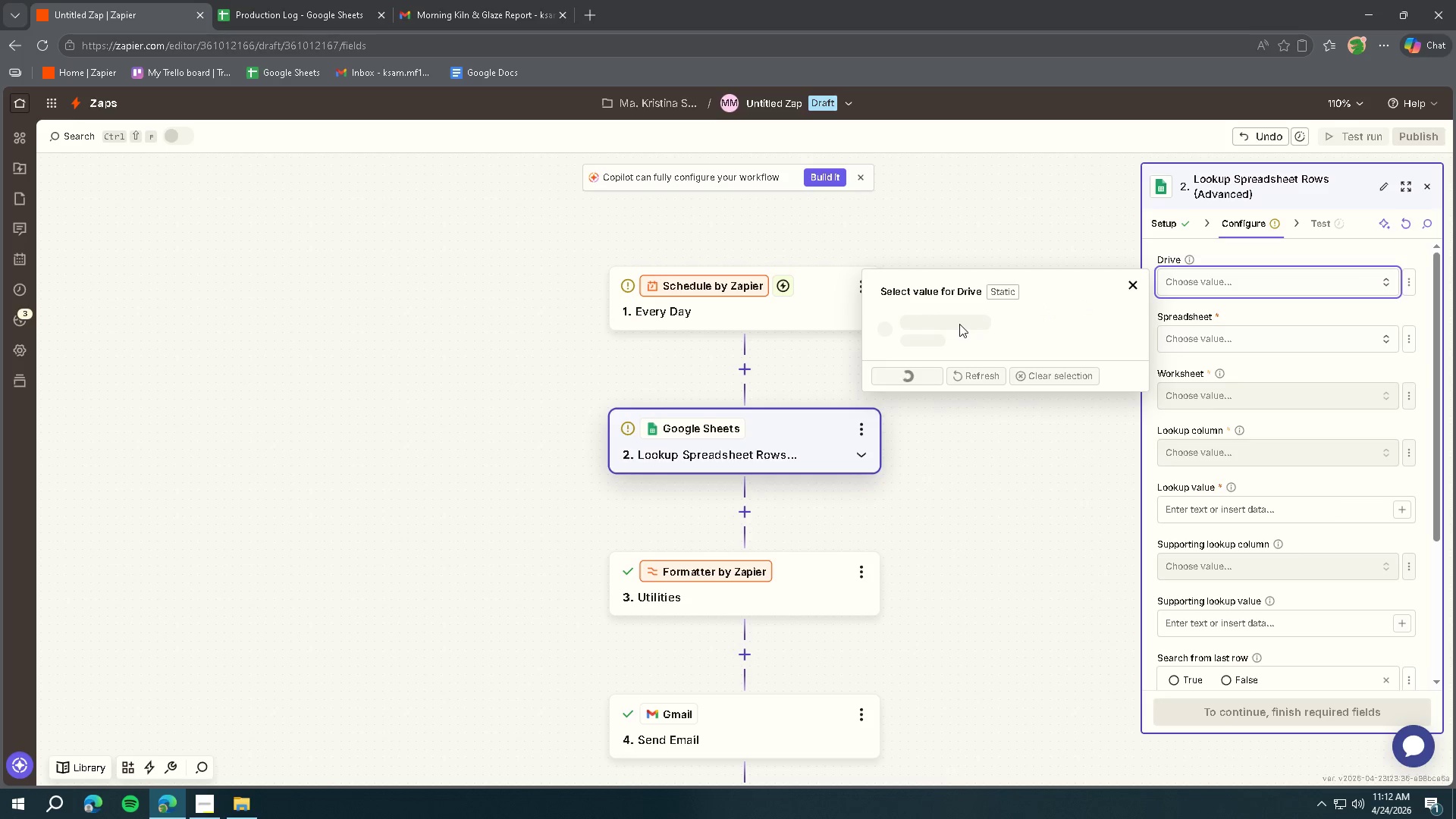 
left_click([971, 325])
 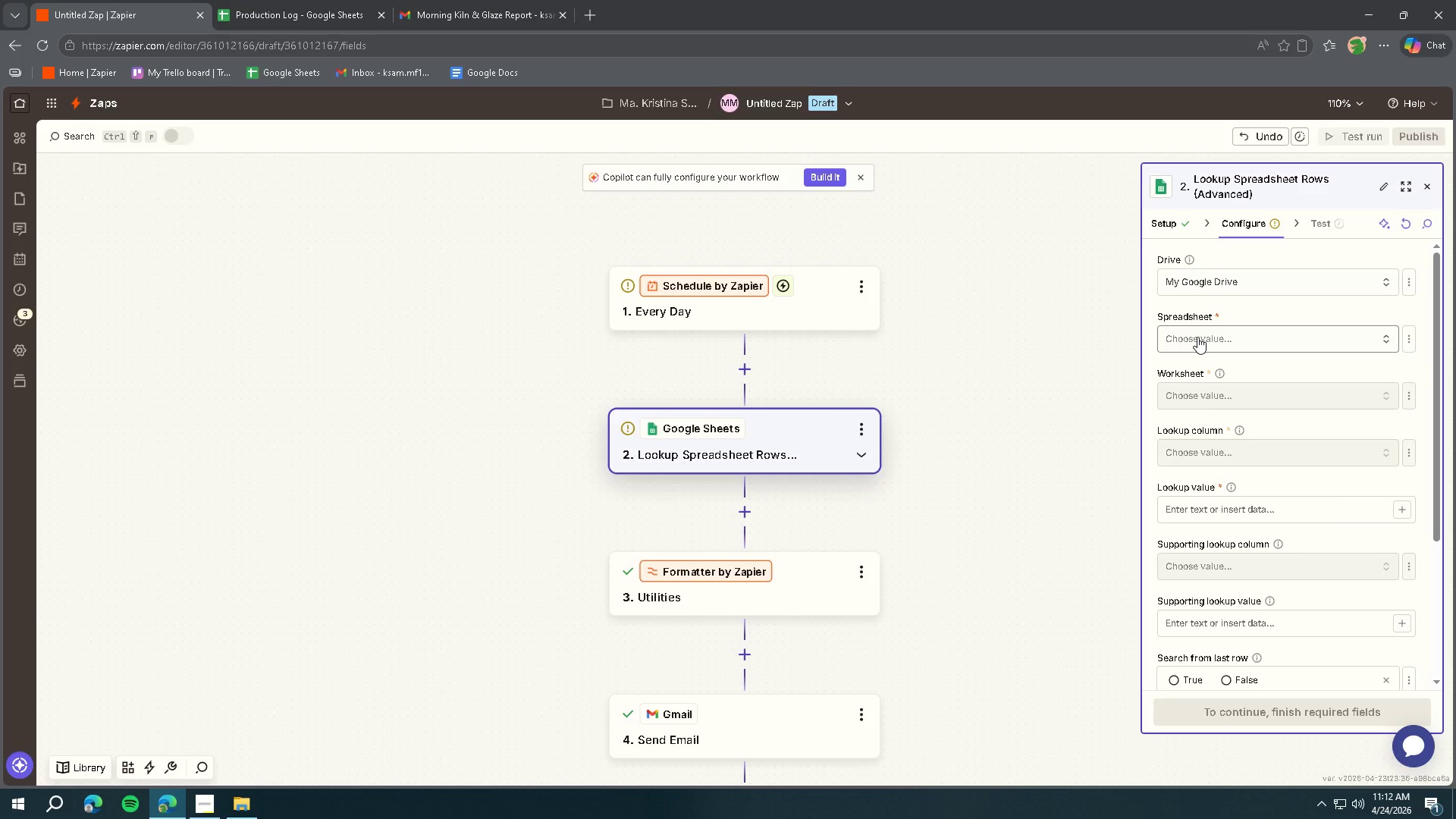 
left_click([1197, 337])
 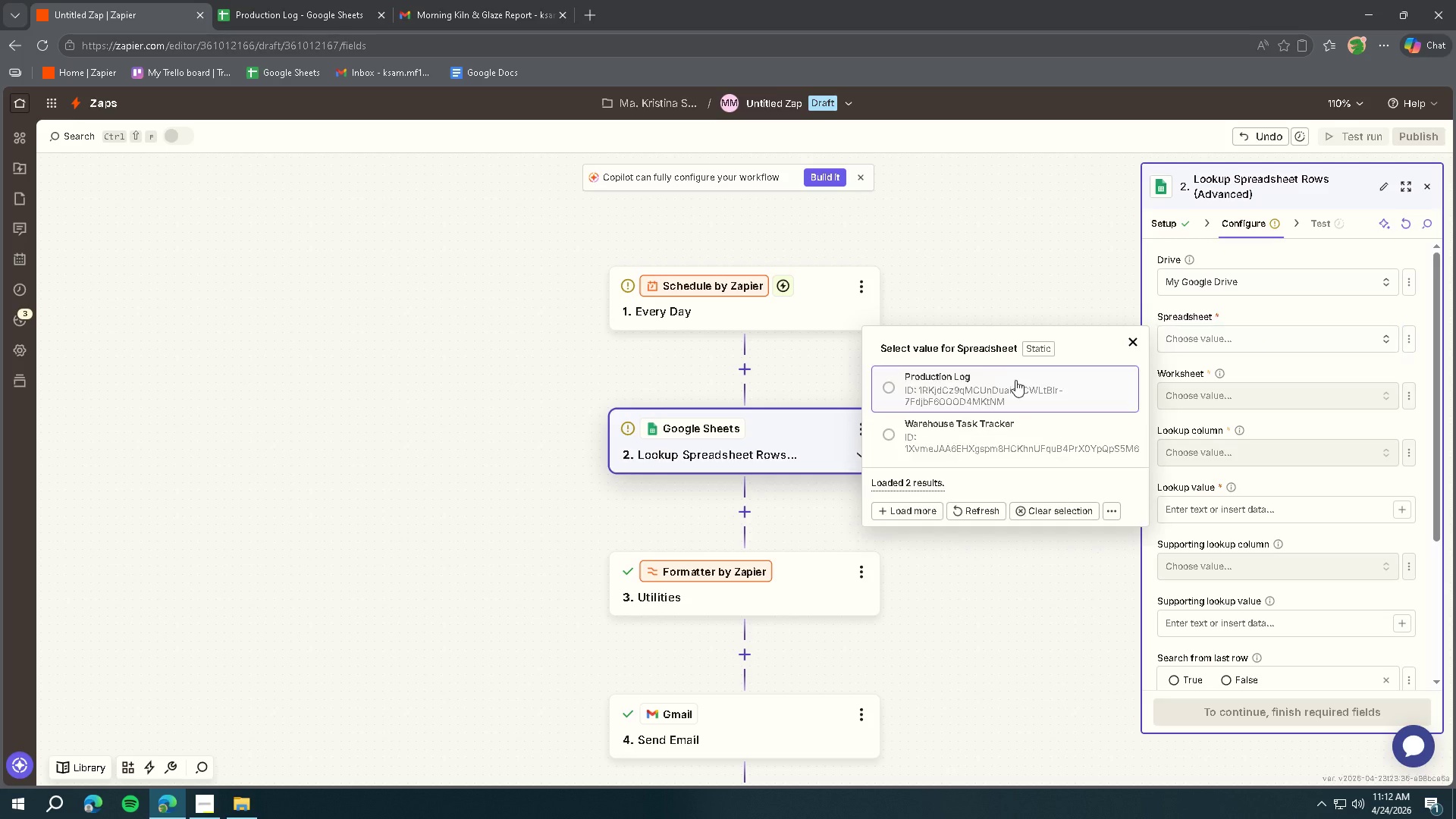 
left_click([1006, 380])
 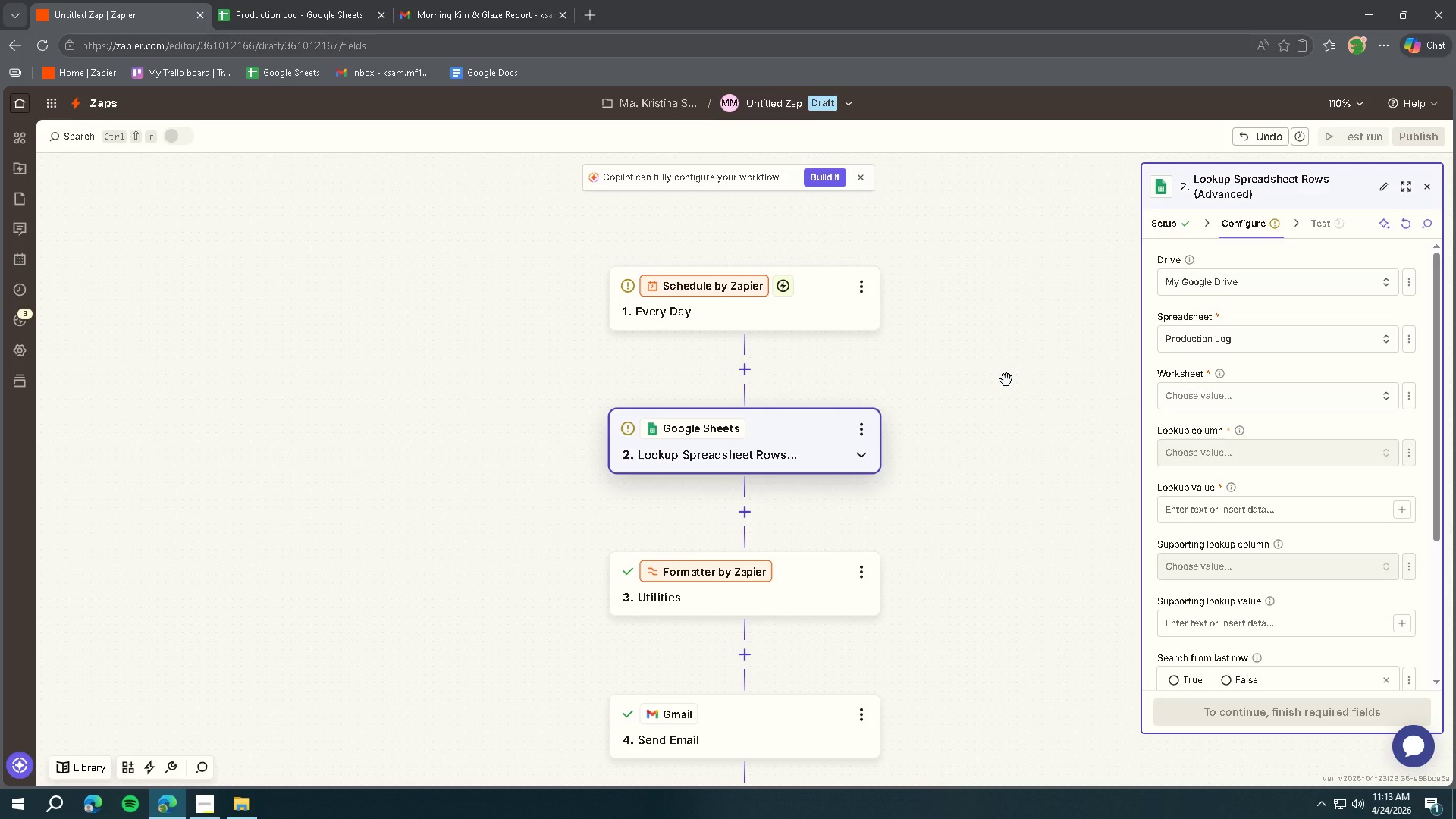 
wait(61.42)
 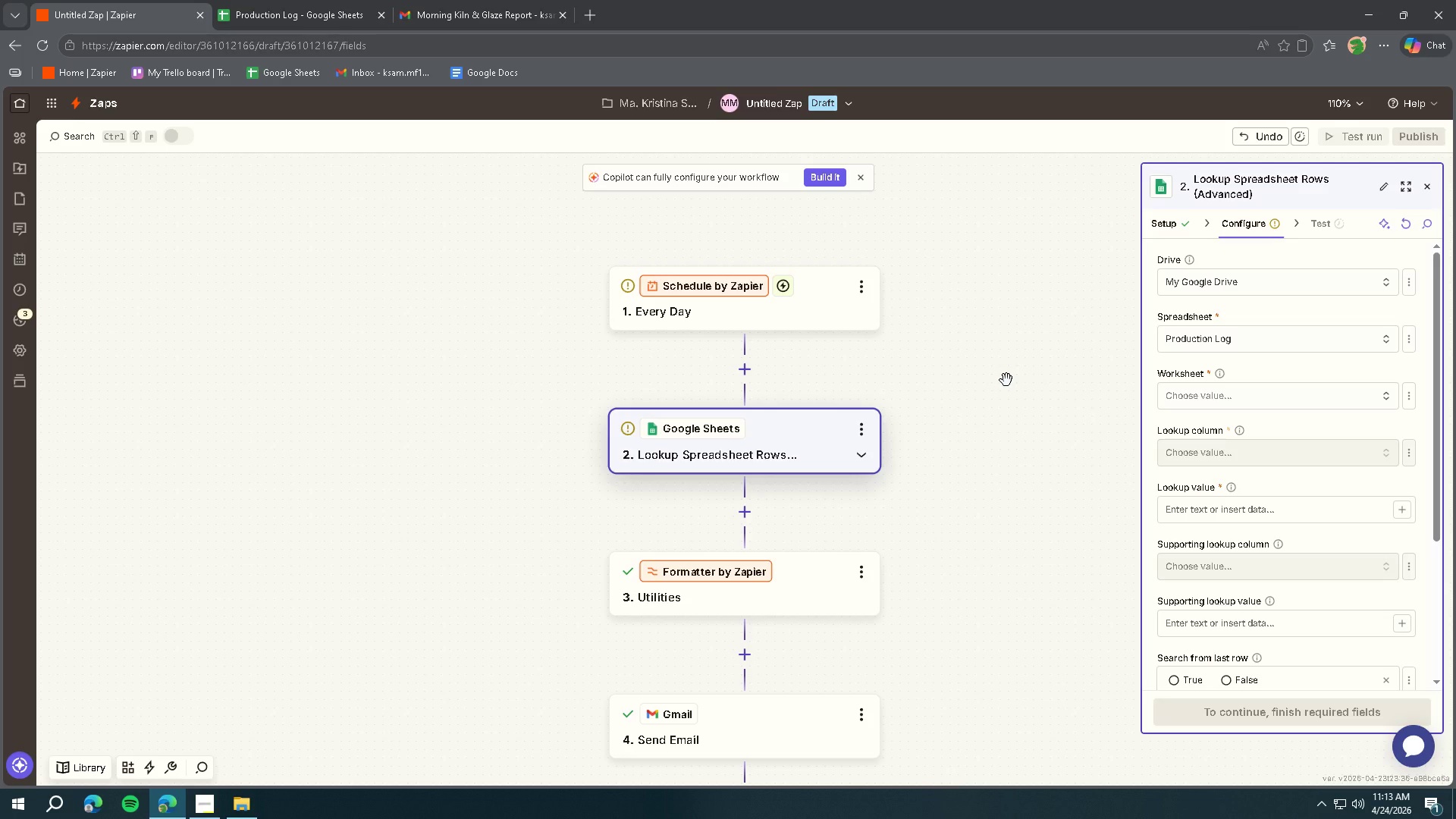 
left_click([1235, 275])
 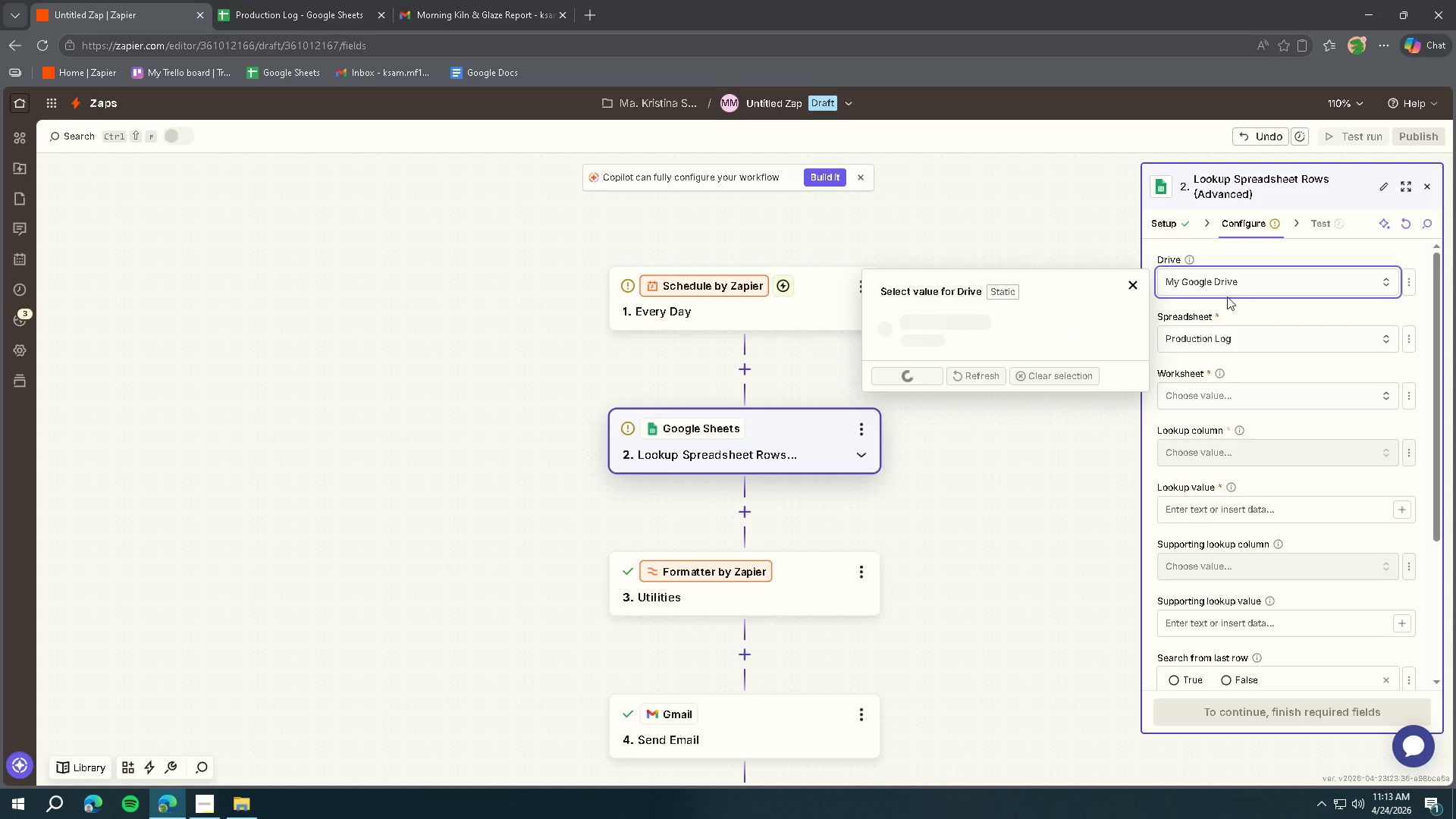 
double_click([1218, 403])
 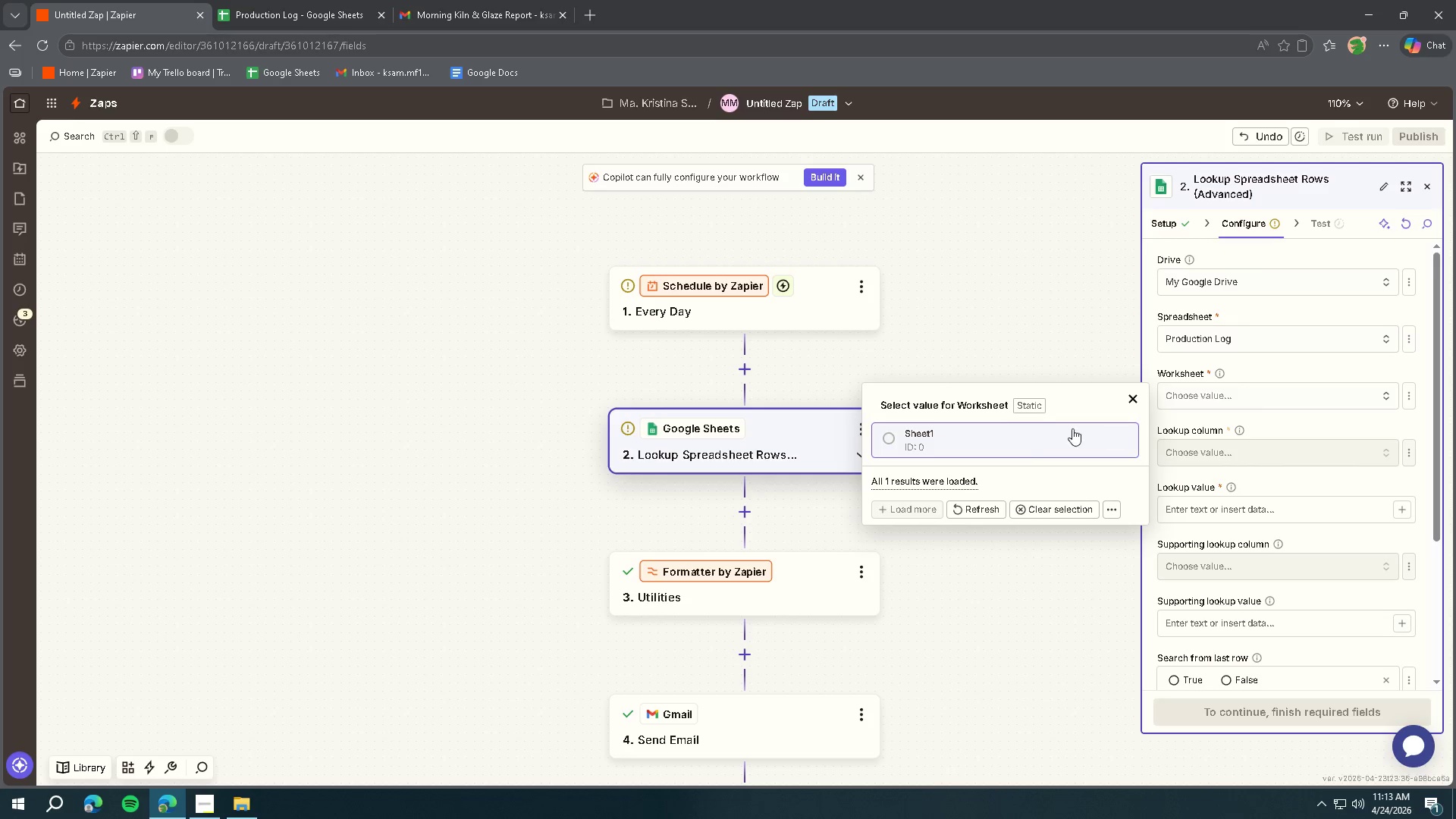 
left_click([1012, 438])
 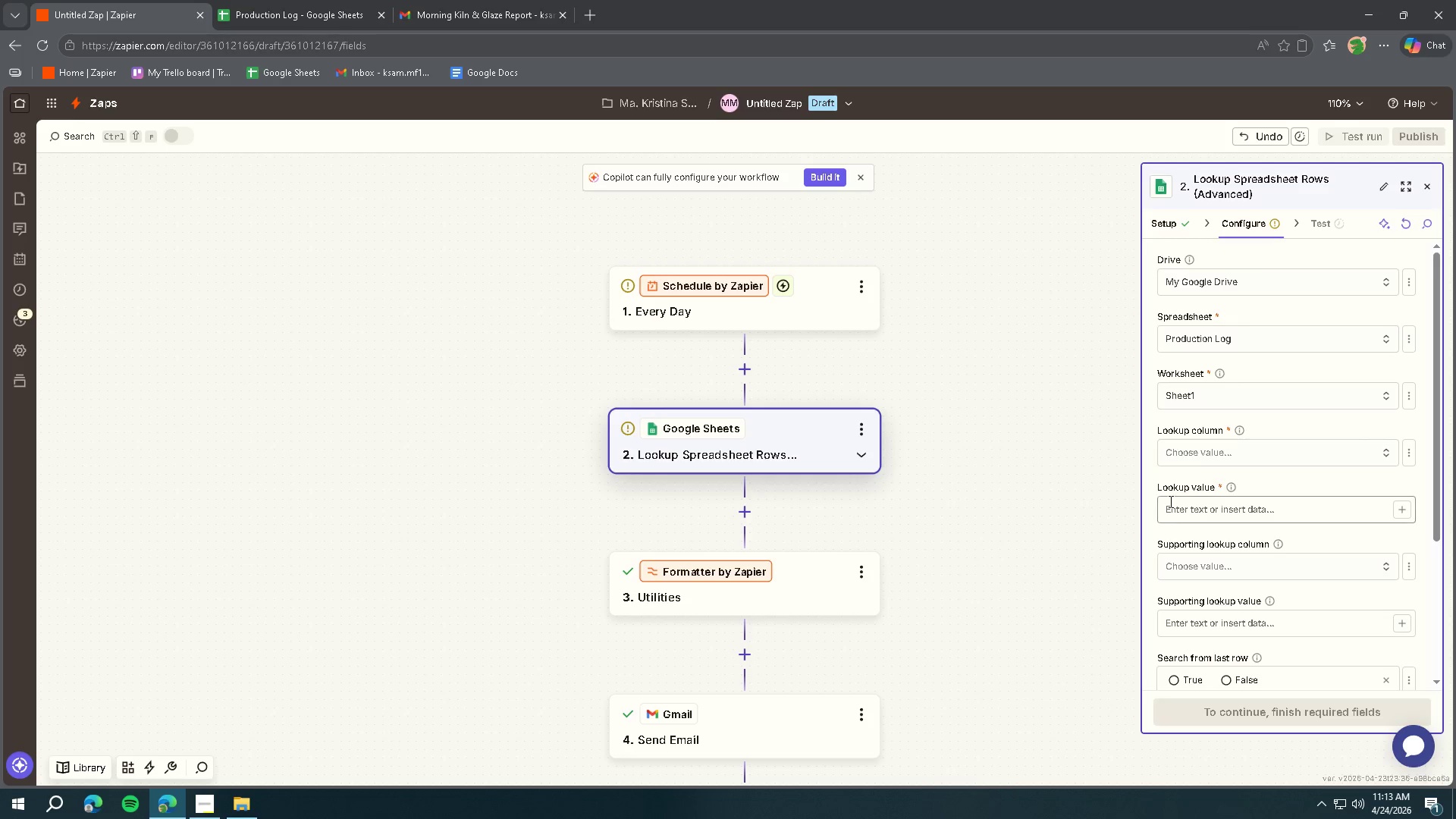 
left_click([1197, 506])
 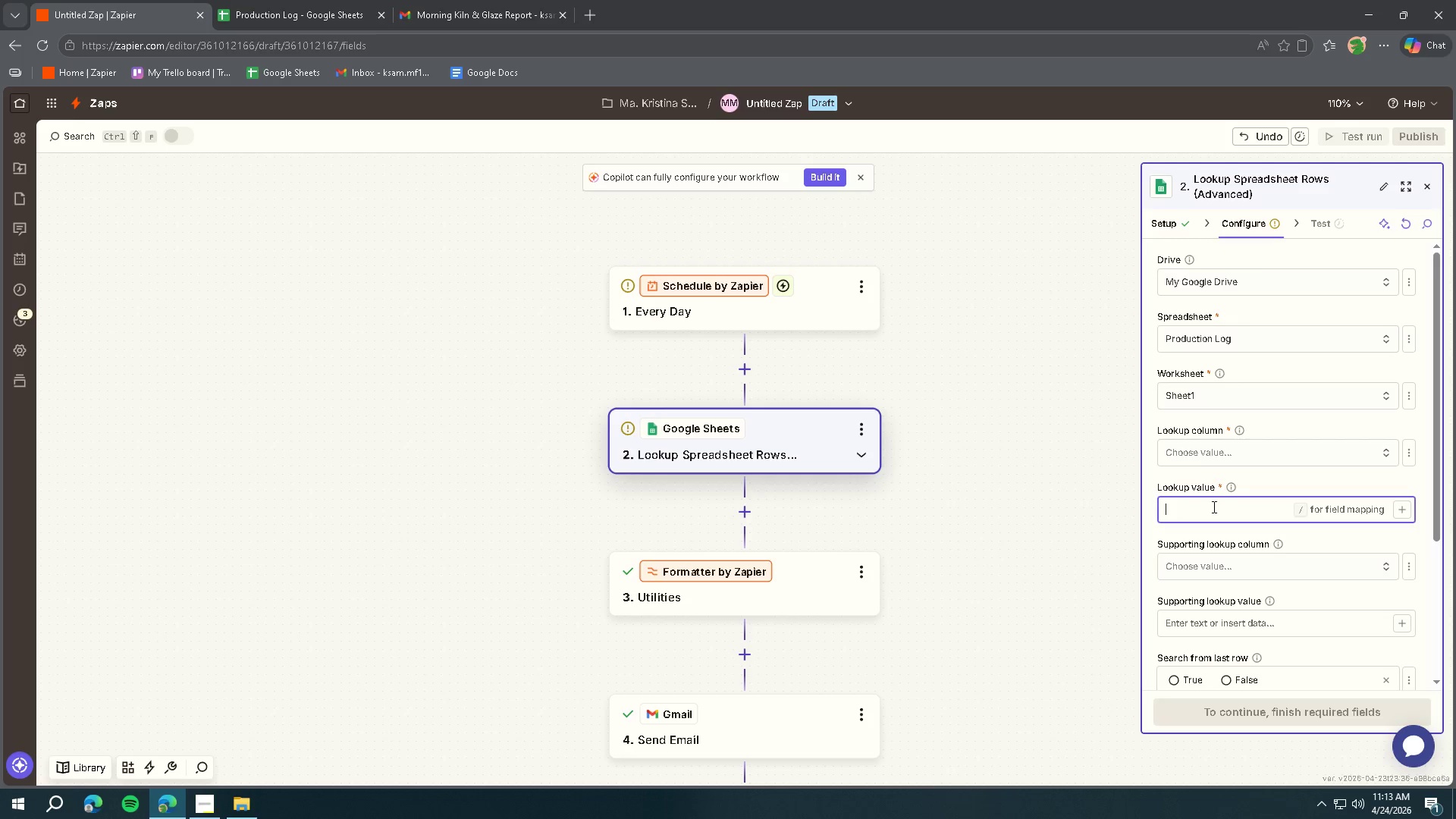 
left_click([1407, 512])
 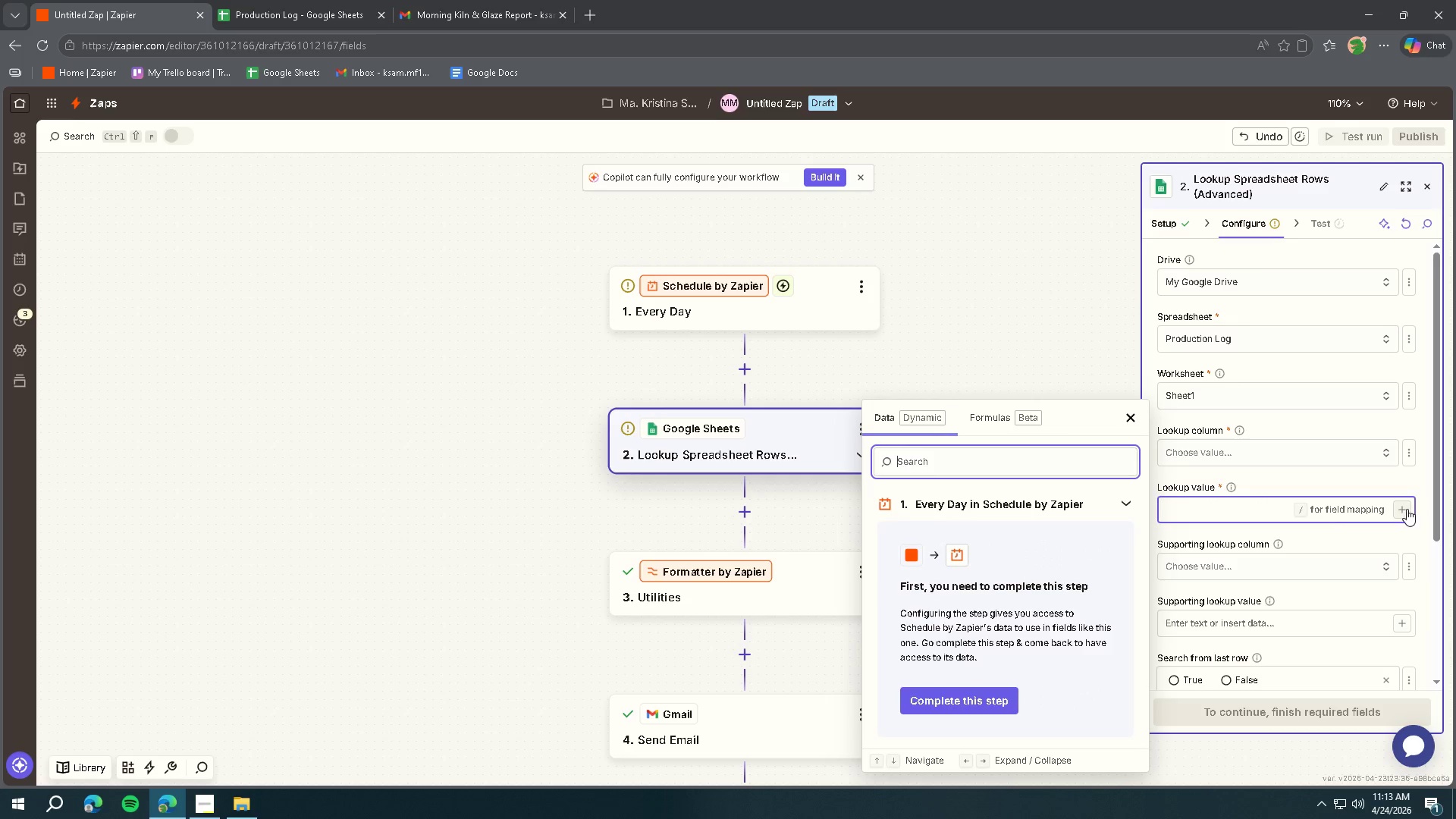 
scroll: coordinate [1035, 573], scroll_direction: down, amount: 3.0
 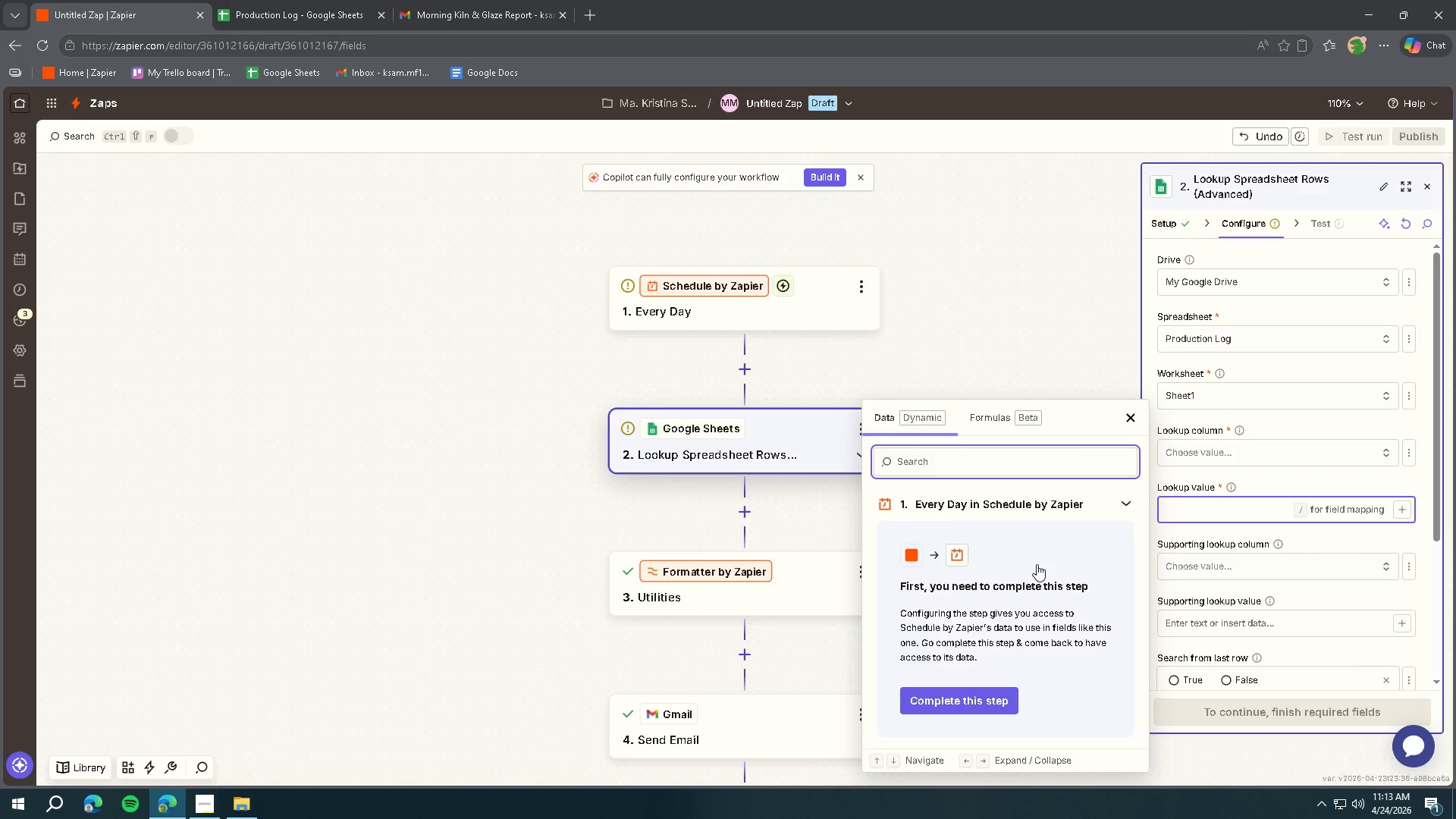 
wait(6.86)
 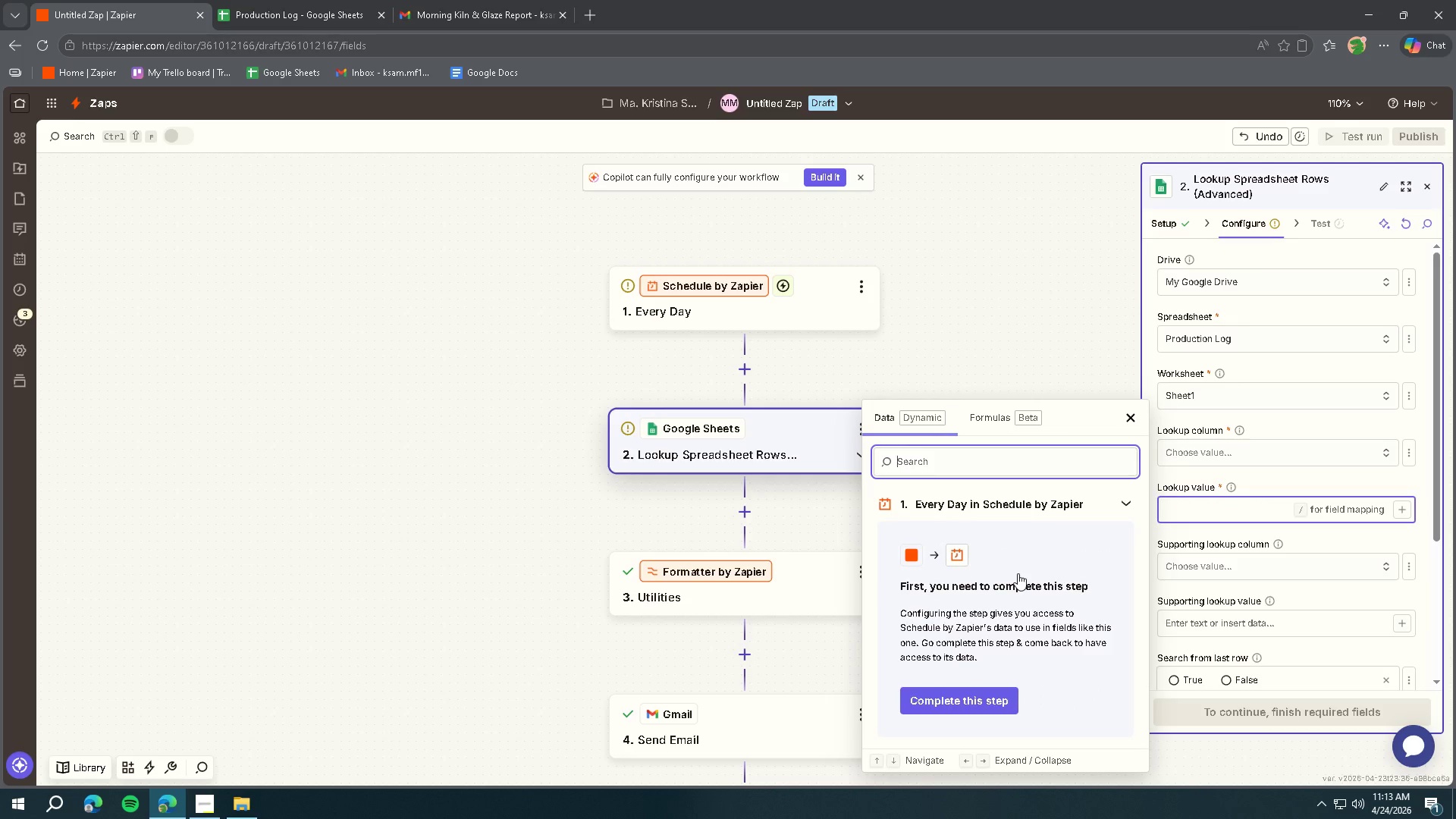 
left_click([1222, 513])
 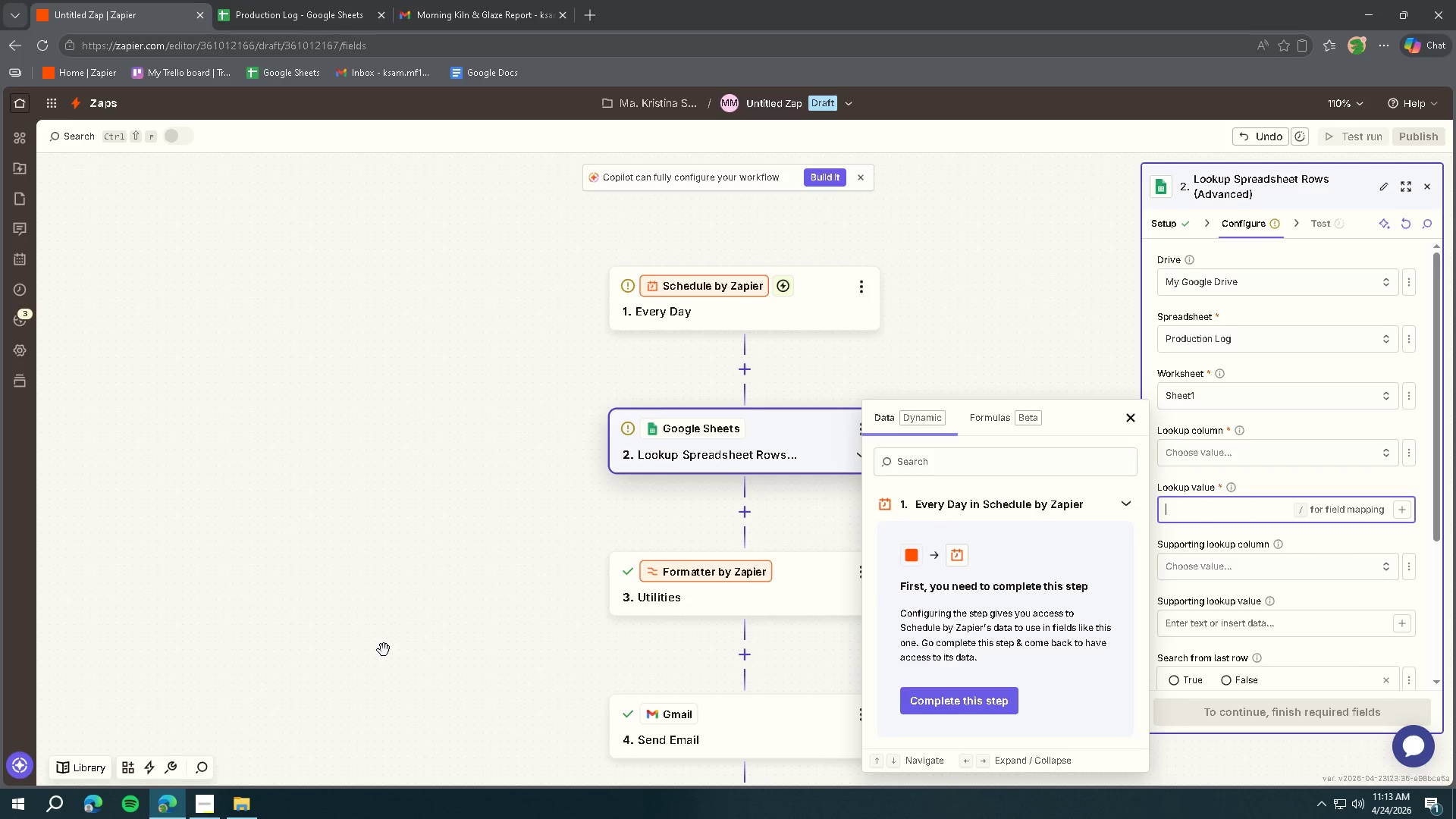 
left_click([196, 811])